 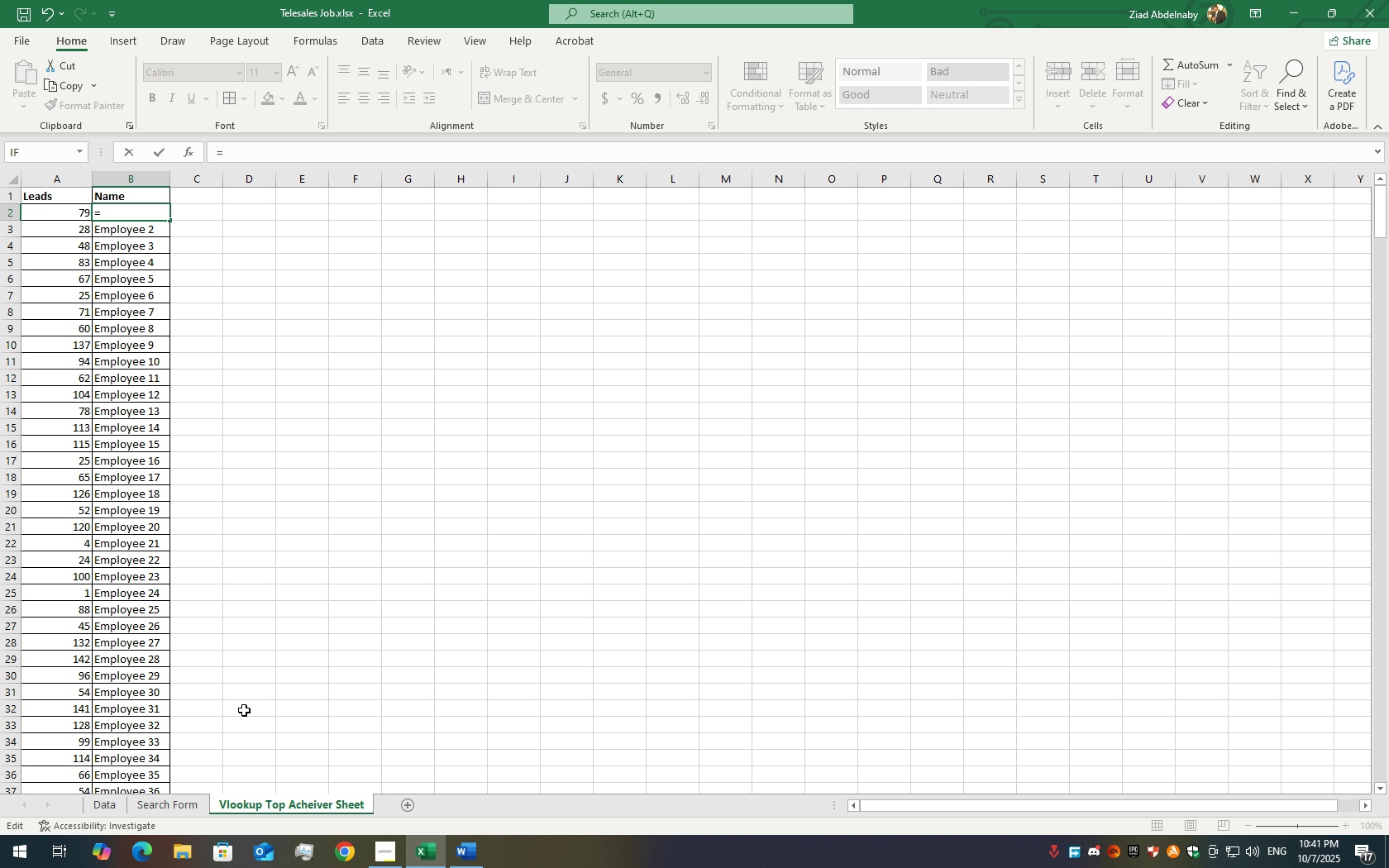 
left_click([94, 815])
 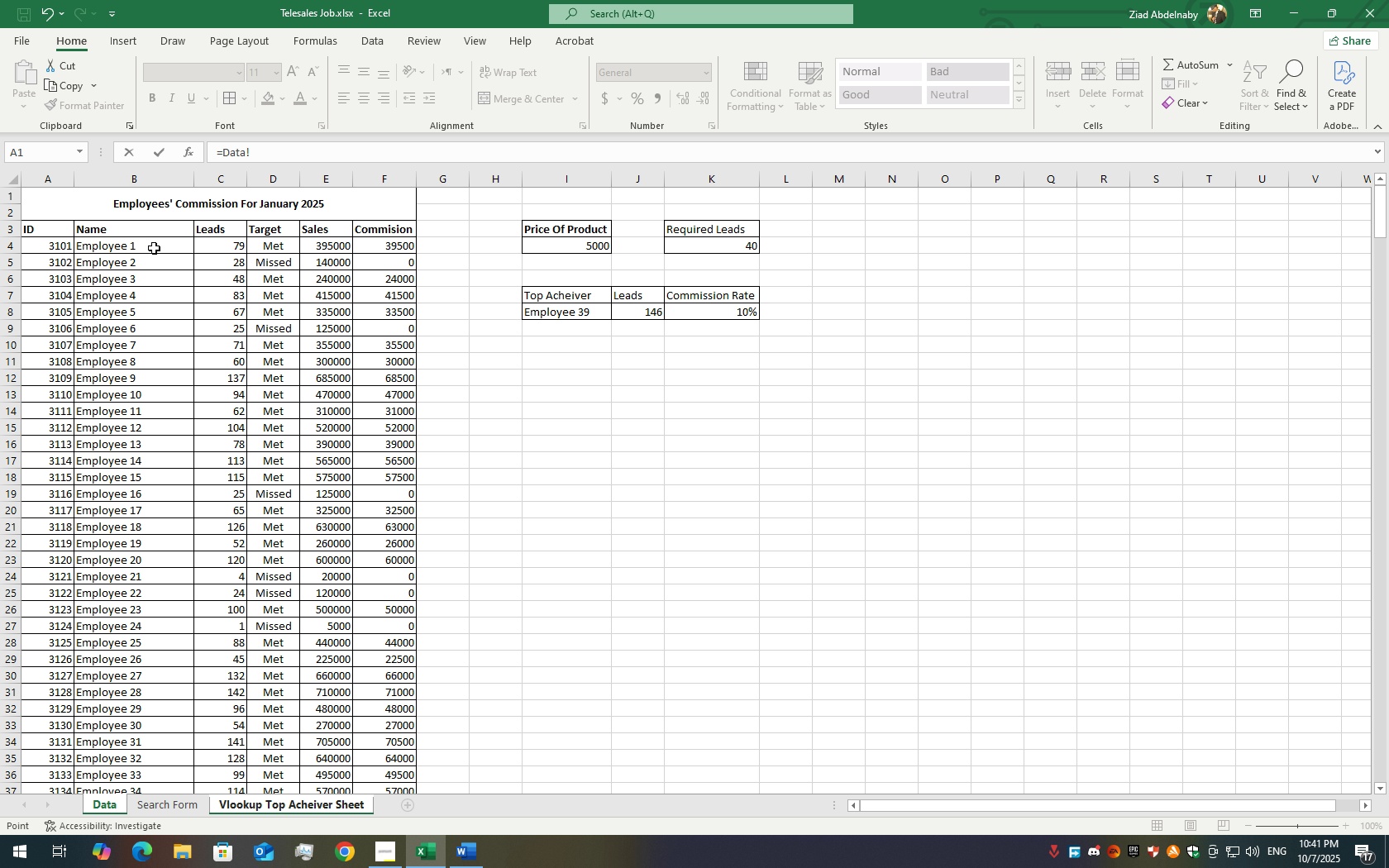 
left_click([156, 244])
 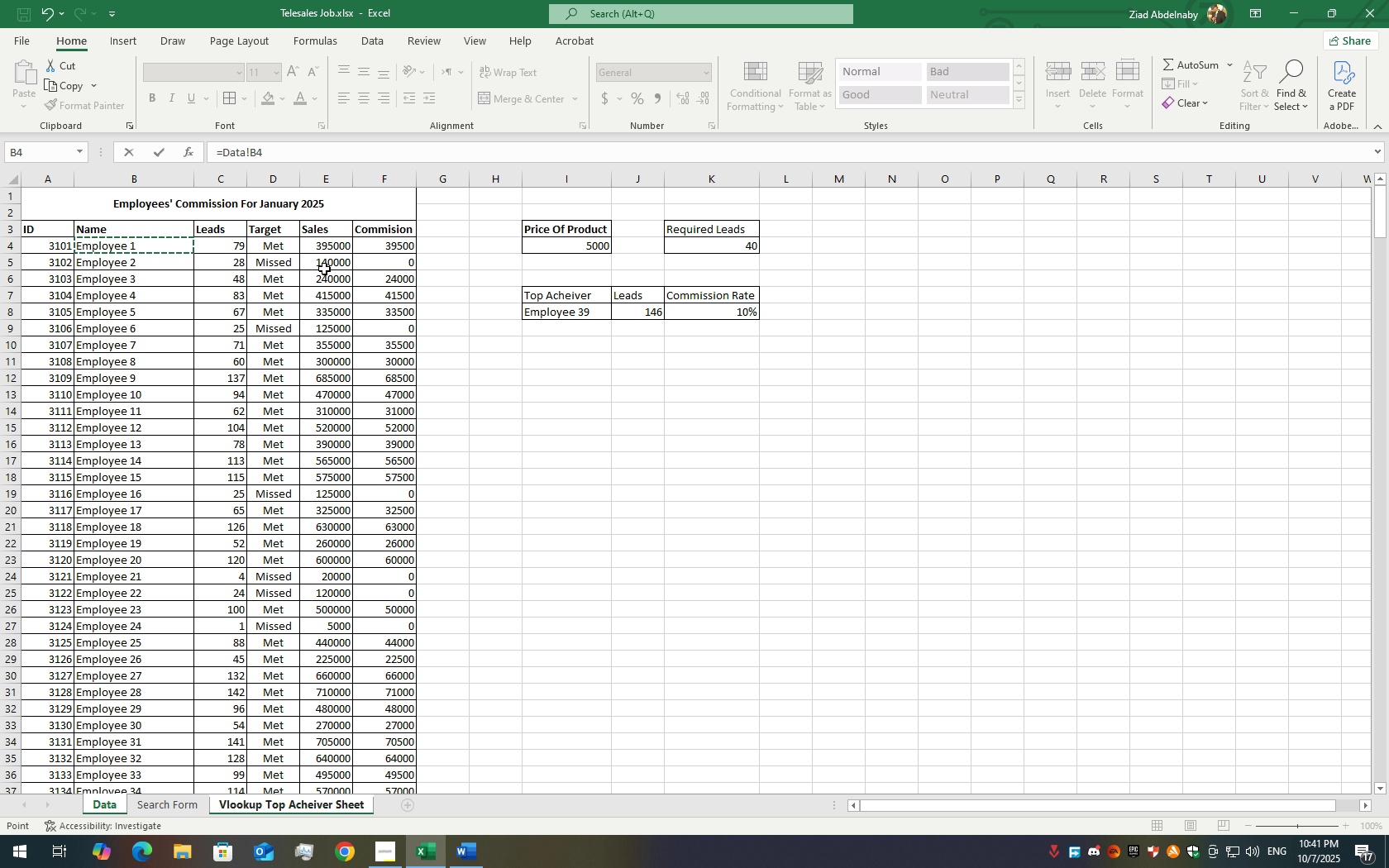 
key(Enter)
 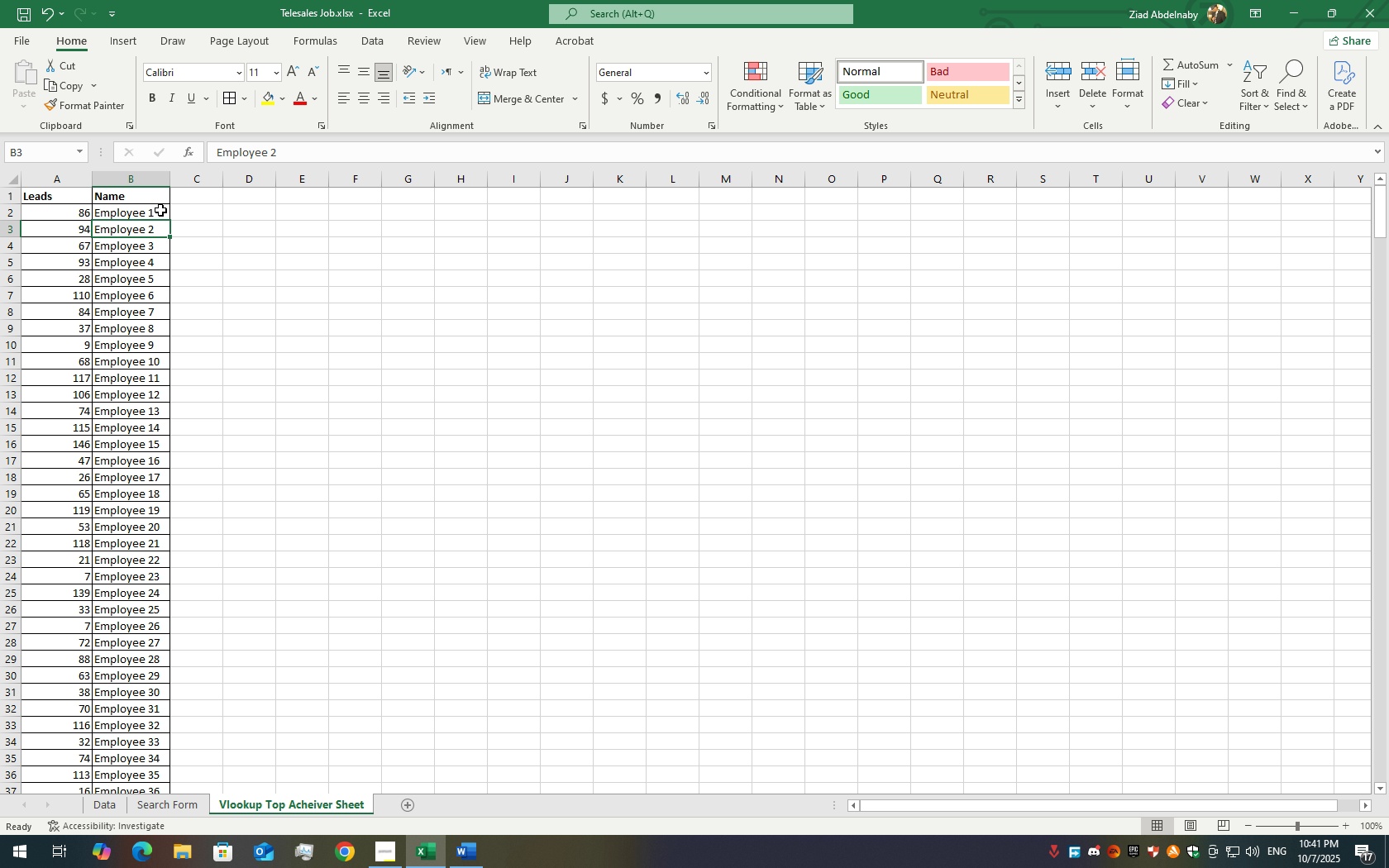 
left_click([156, 215])